 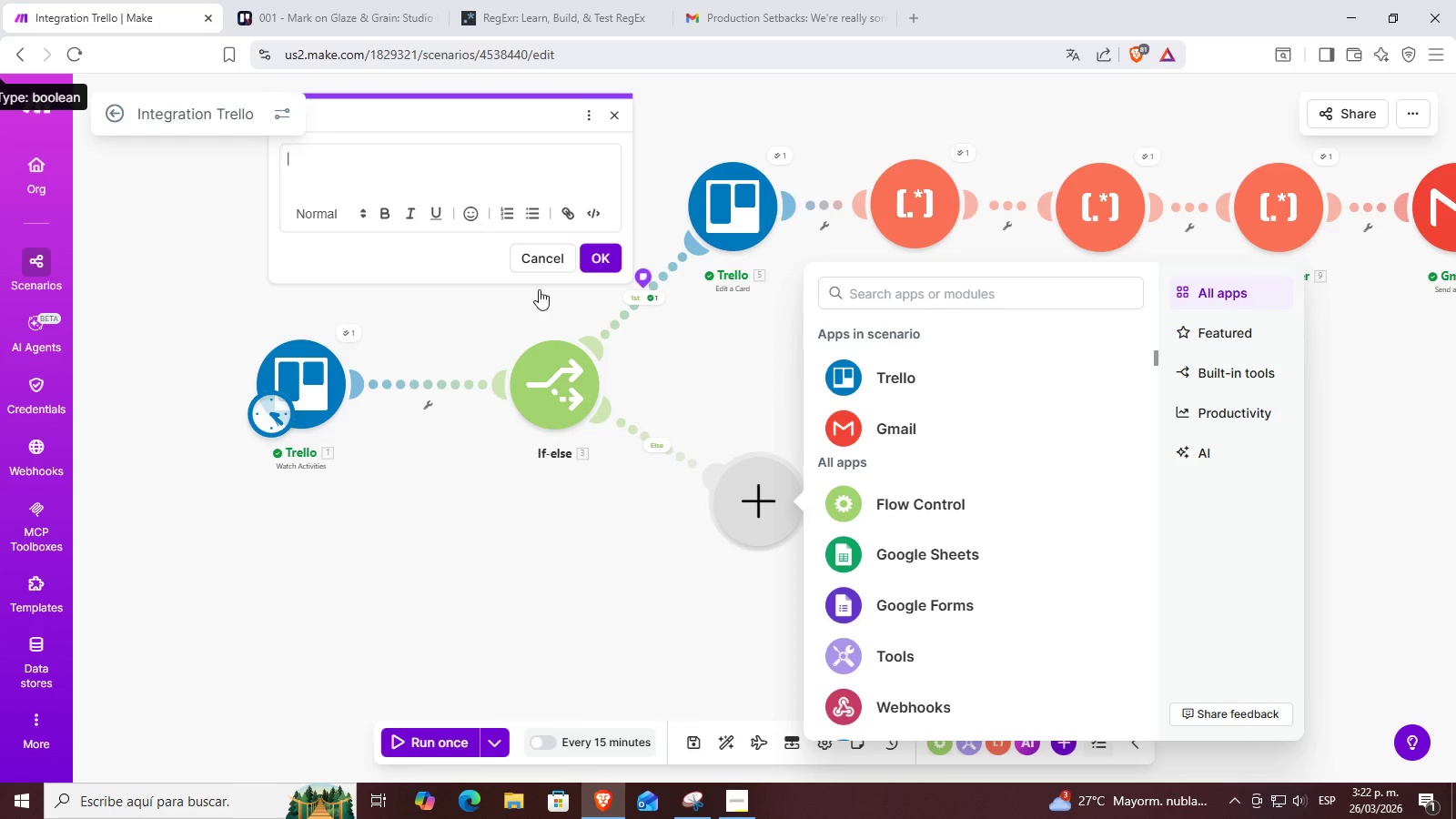 
type(Production Setbacks)
 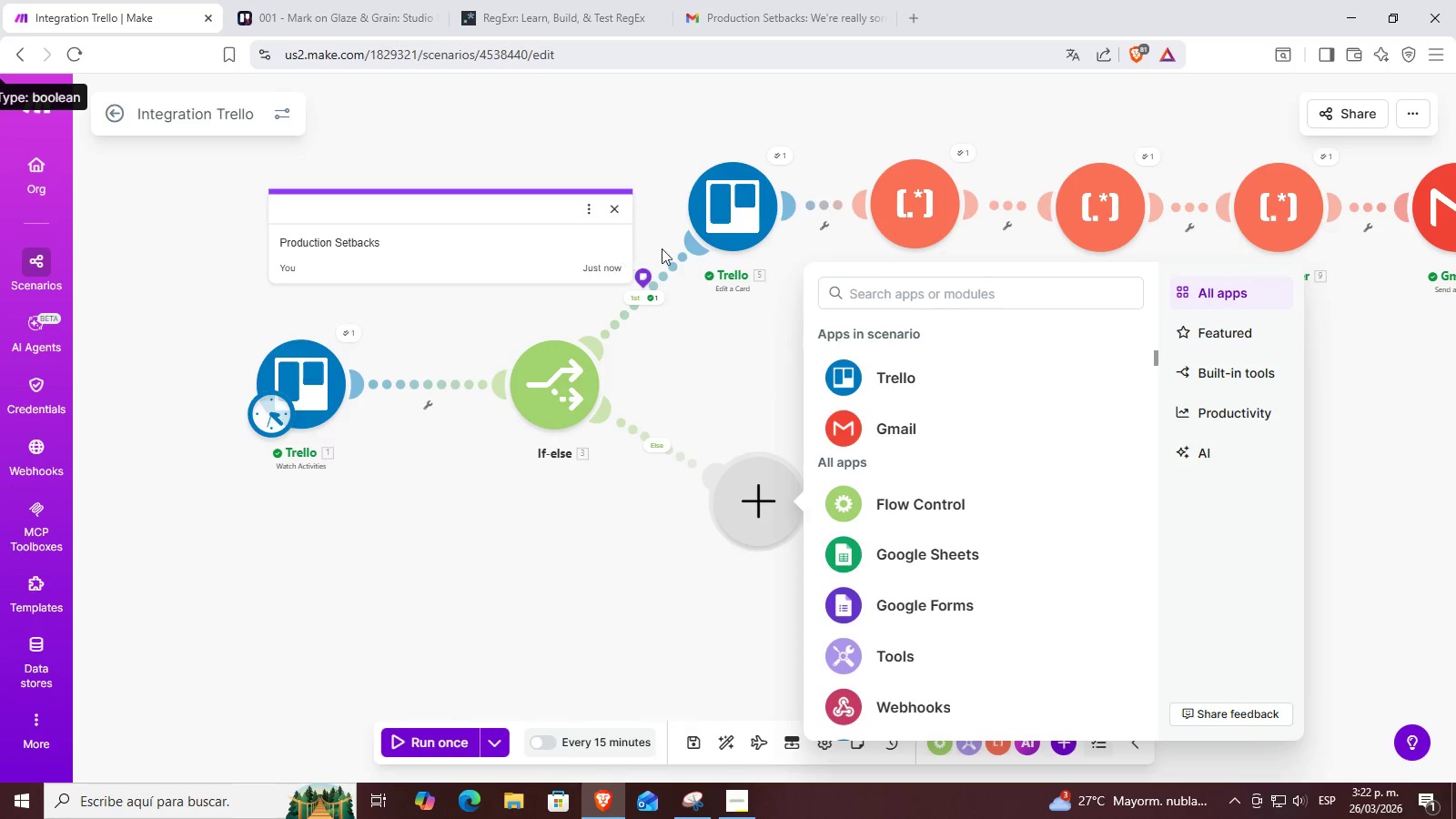 
scroll: coordinate [541, 324], scroll_direction: up, amount: 2.0
 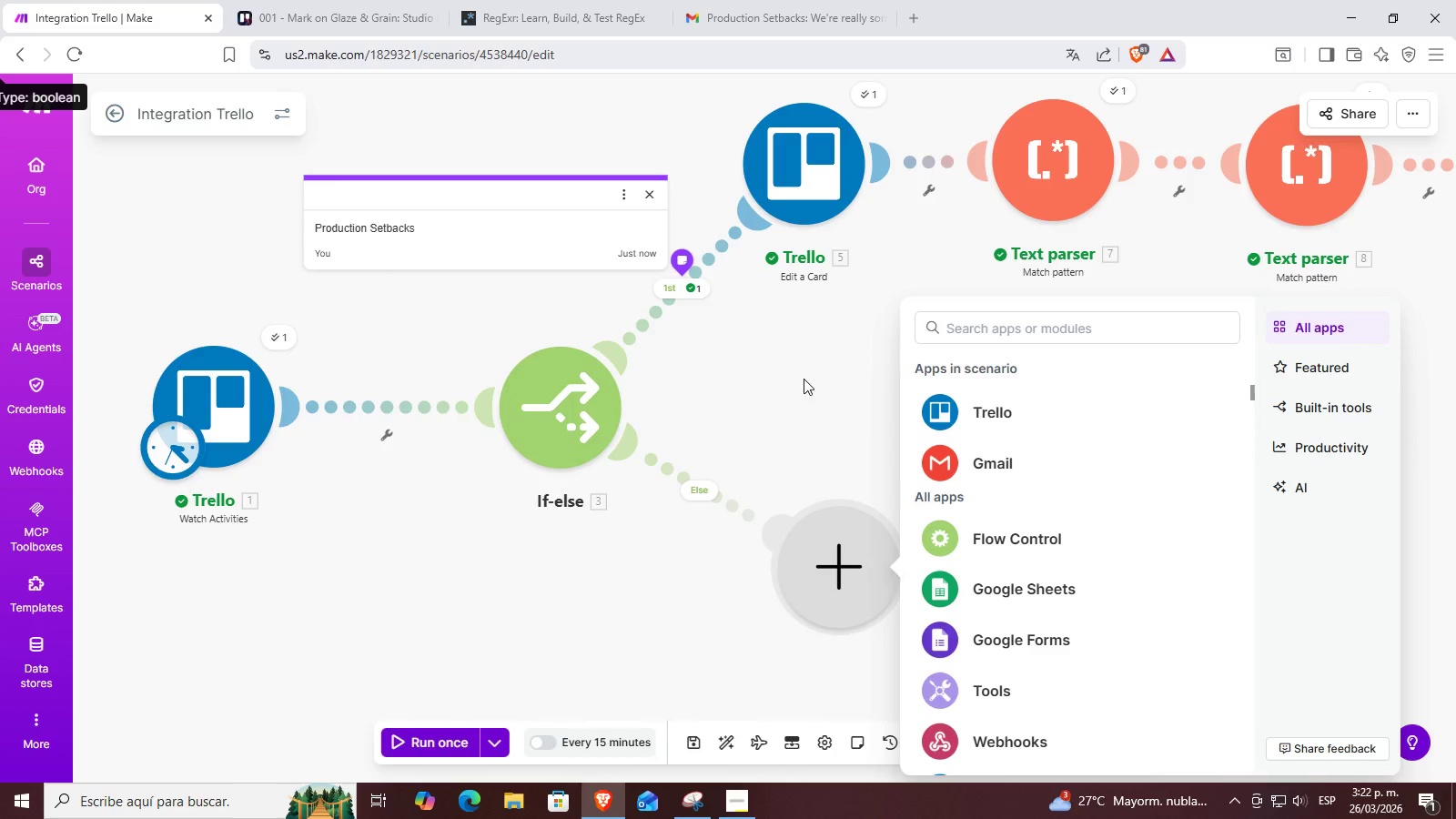 
left_click([783, 383])
 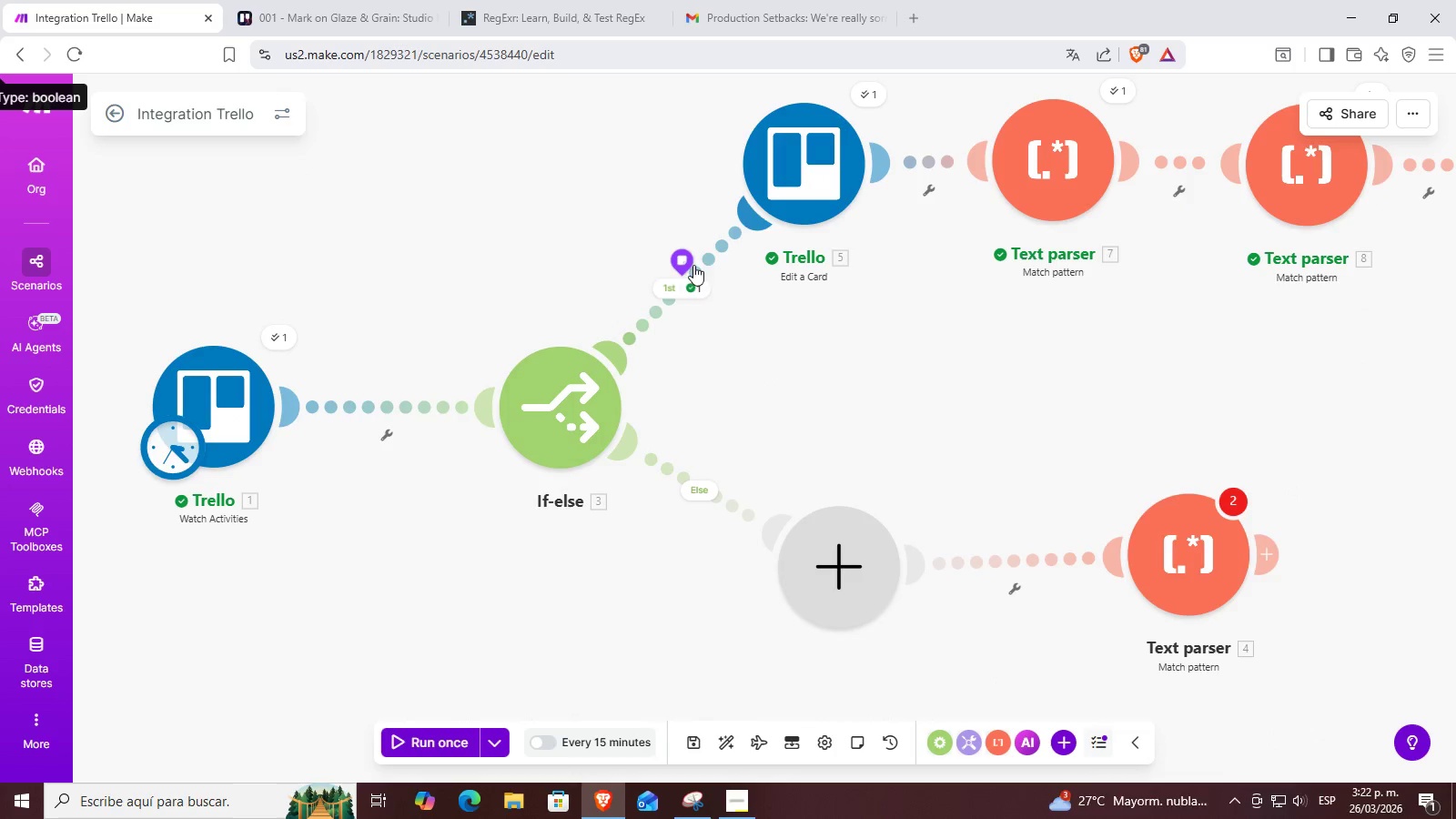 
left_click([682, 259])
 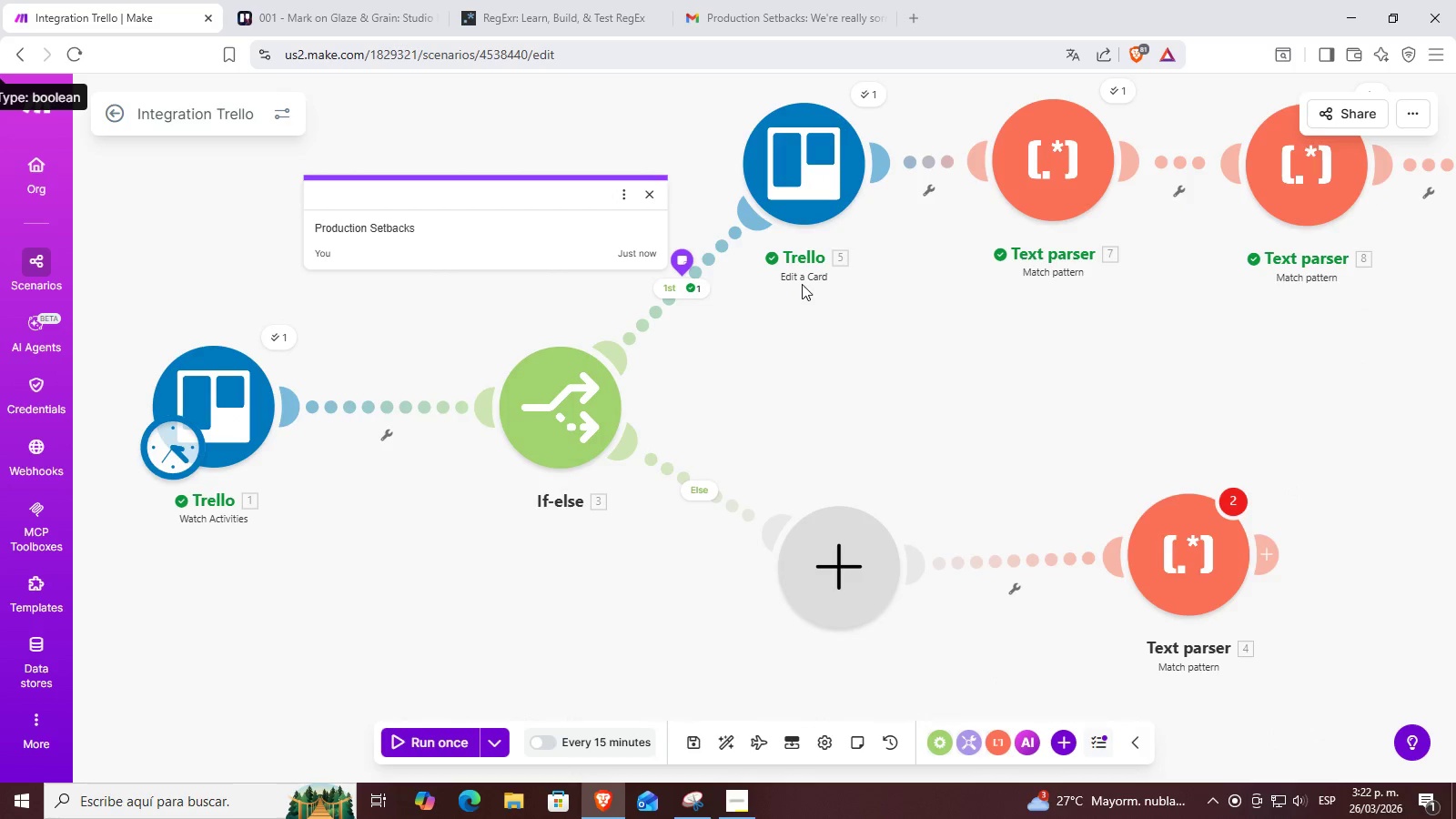 
left_click([802, 276])
 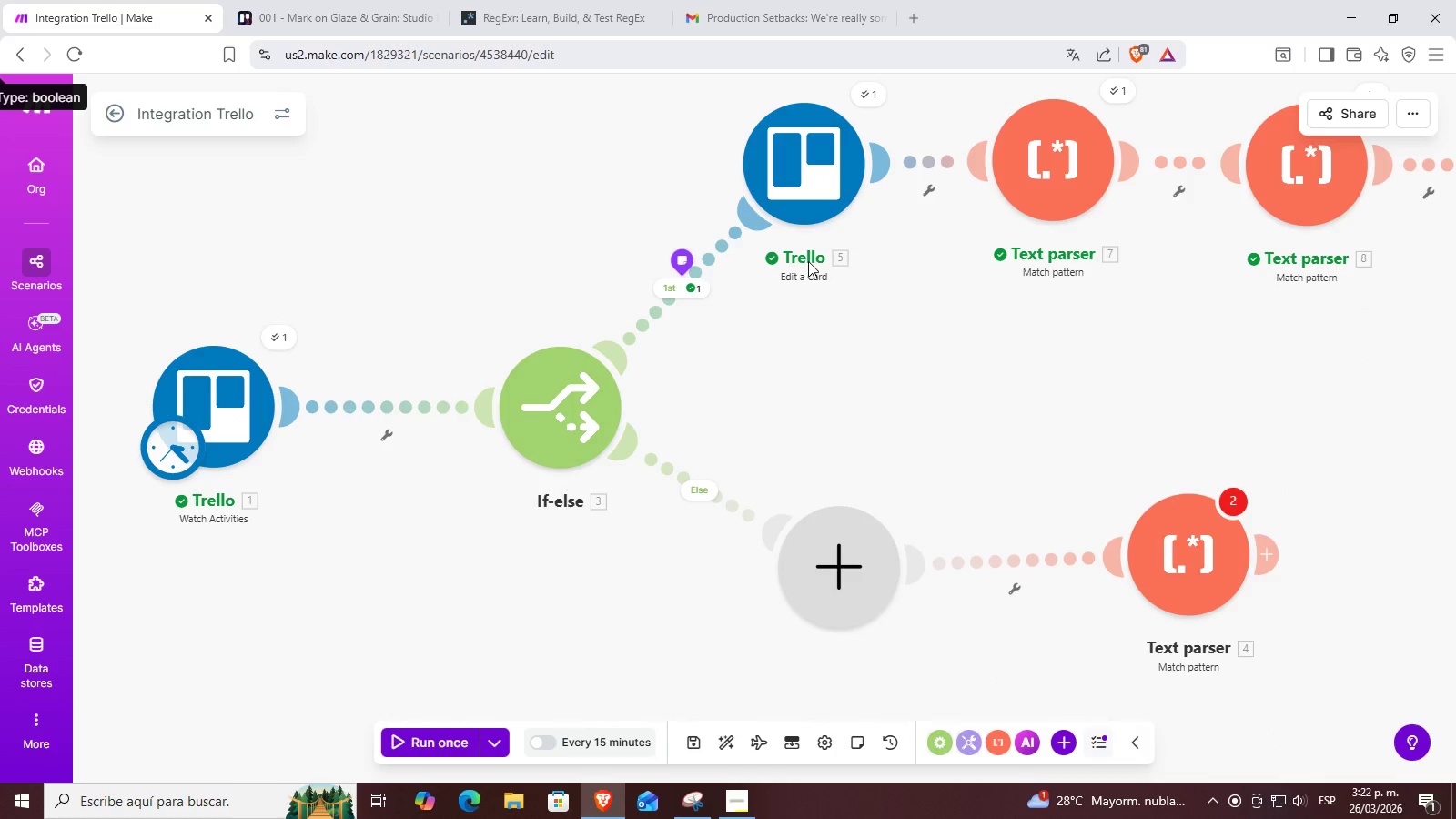 
left_click([793, 255])
 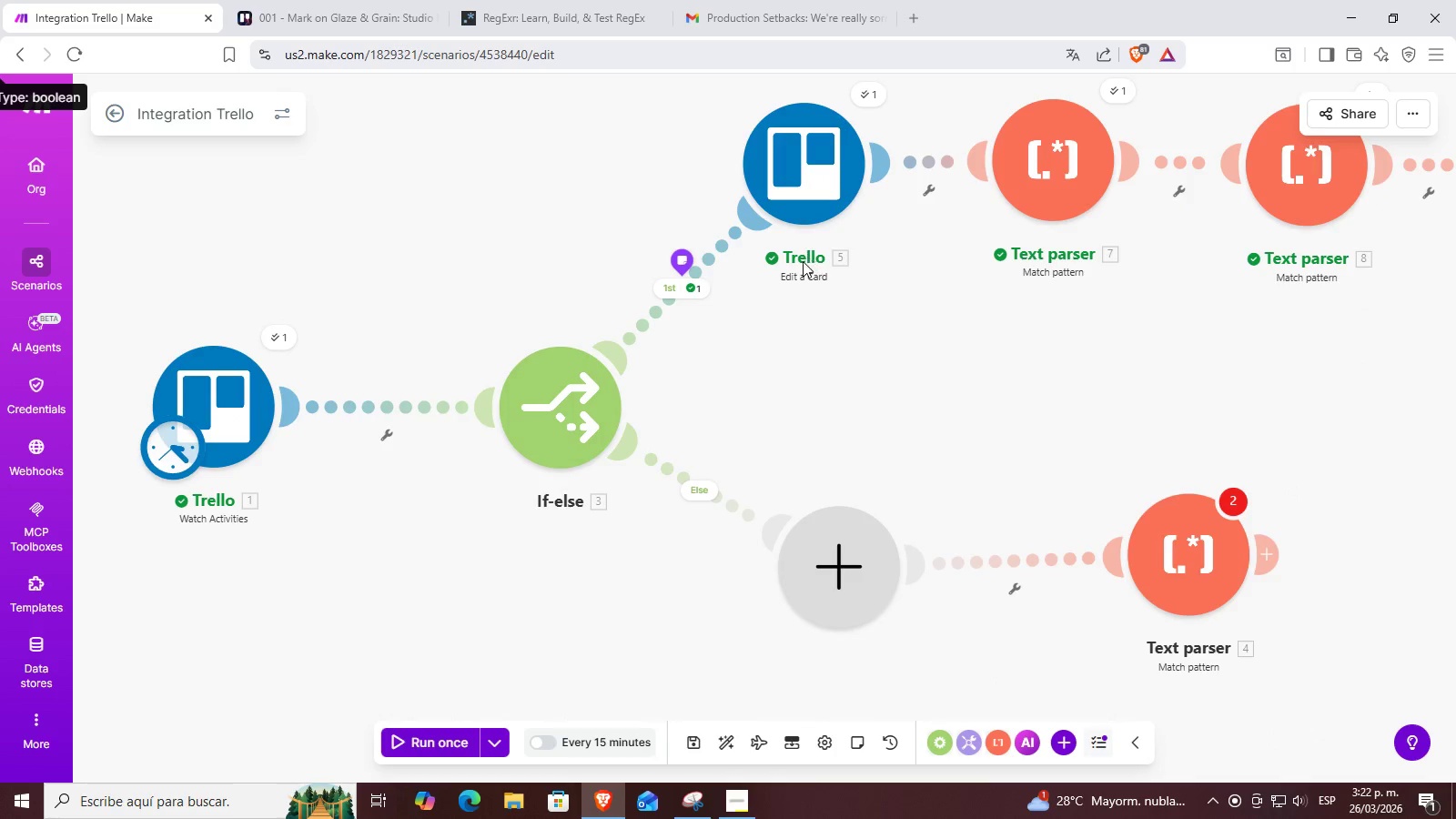 
left_click_drag(start_coordinate=[798, 299], to_coordinate=[733, 339])
 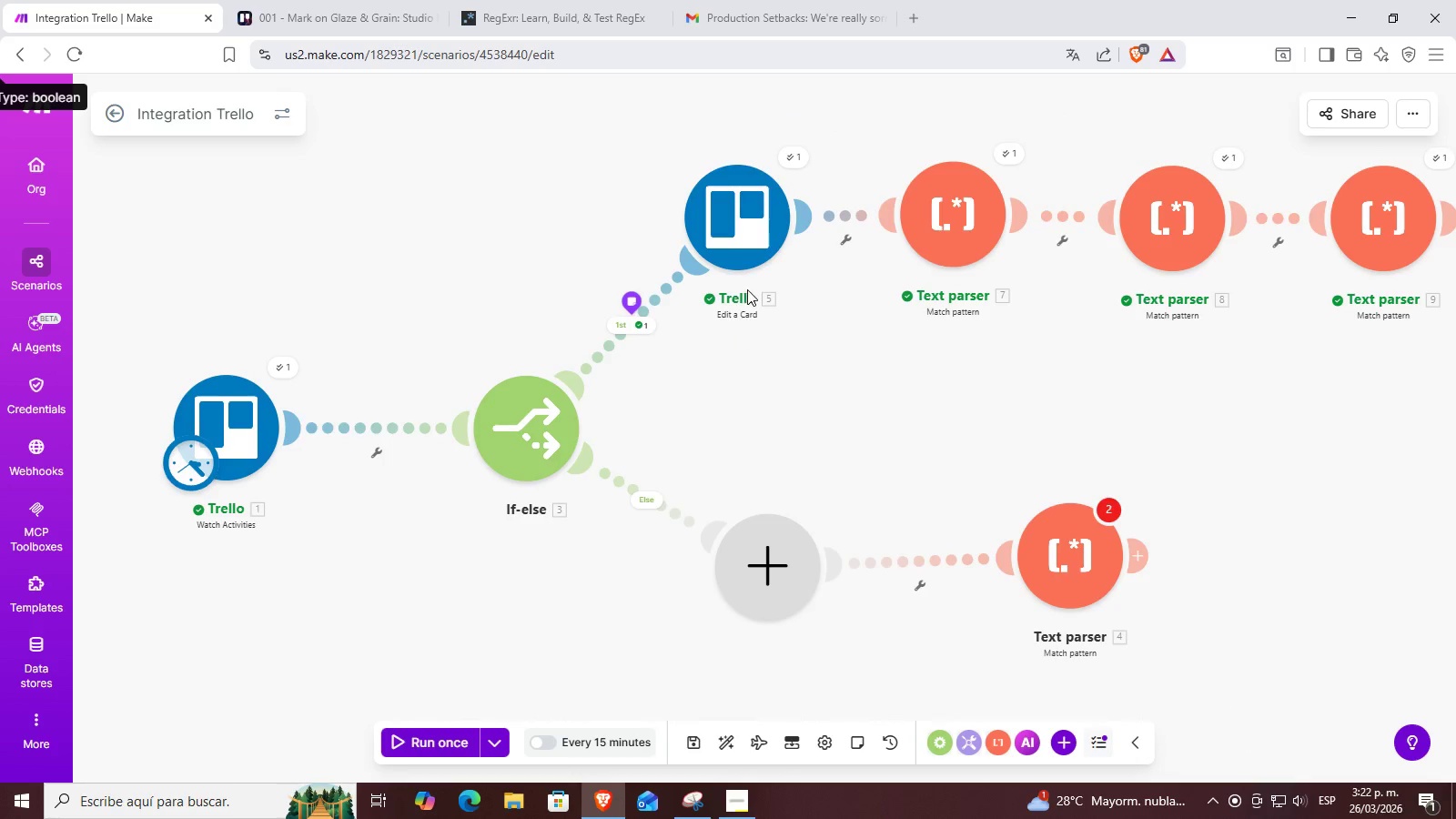 
scroll: coordinate [795, 272], scroll_direction: down, amount: 1.0
 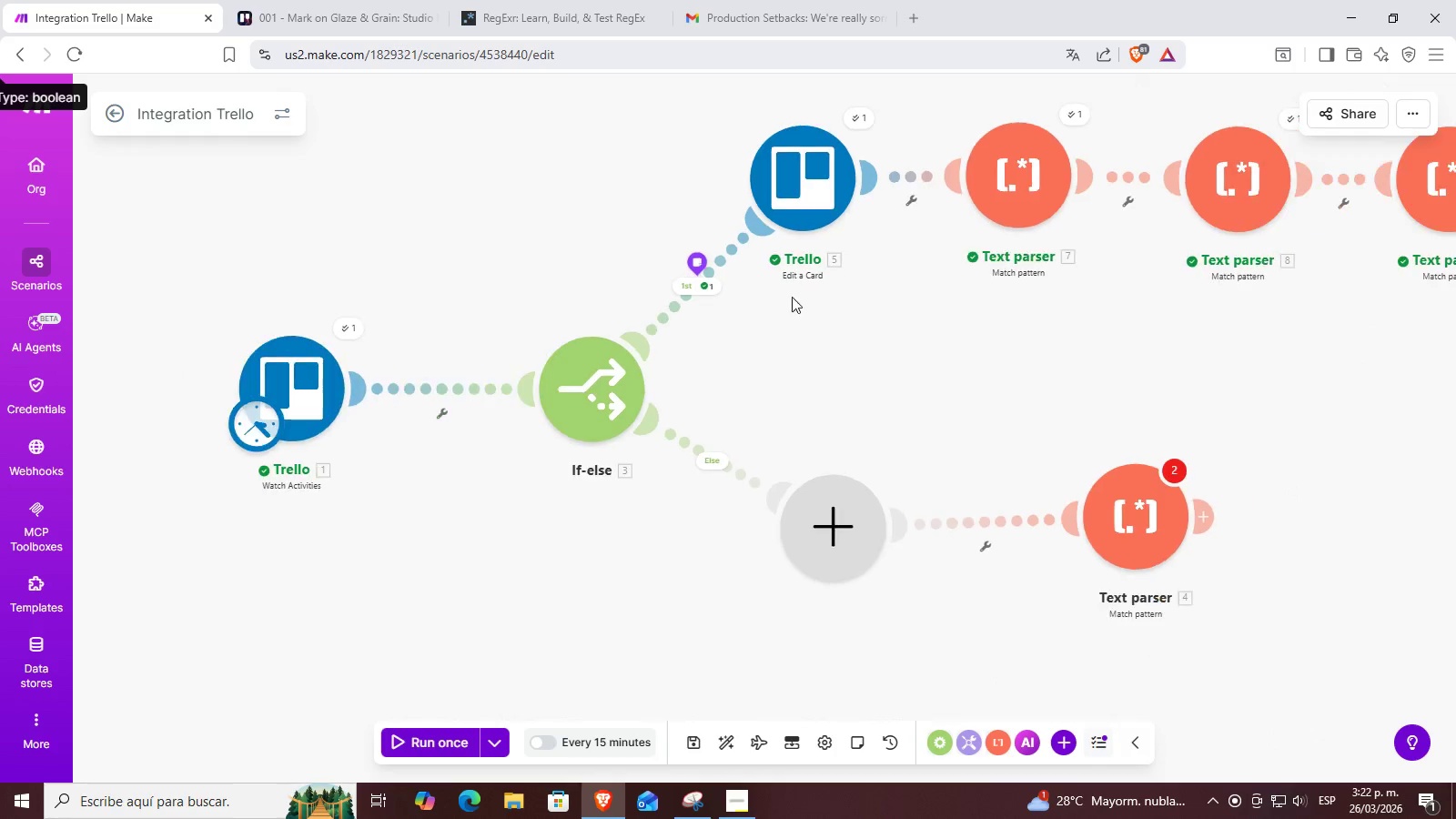 
left_click_drag(start_coordinate=[724, 292], to_coordinate=[753, 303])
 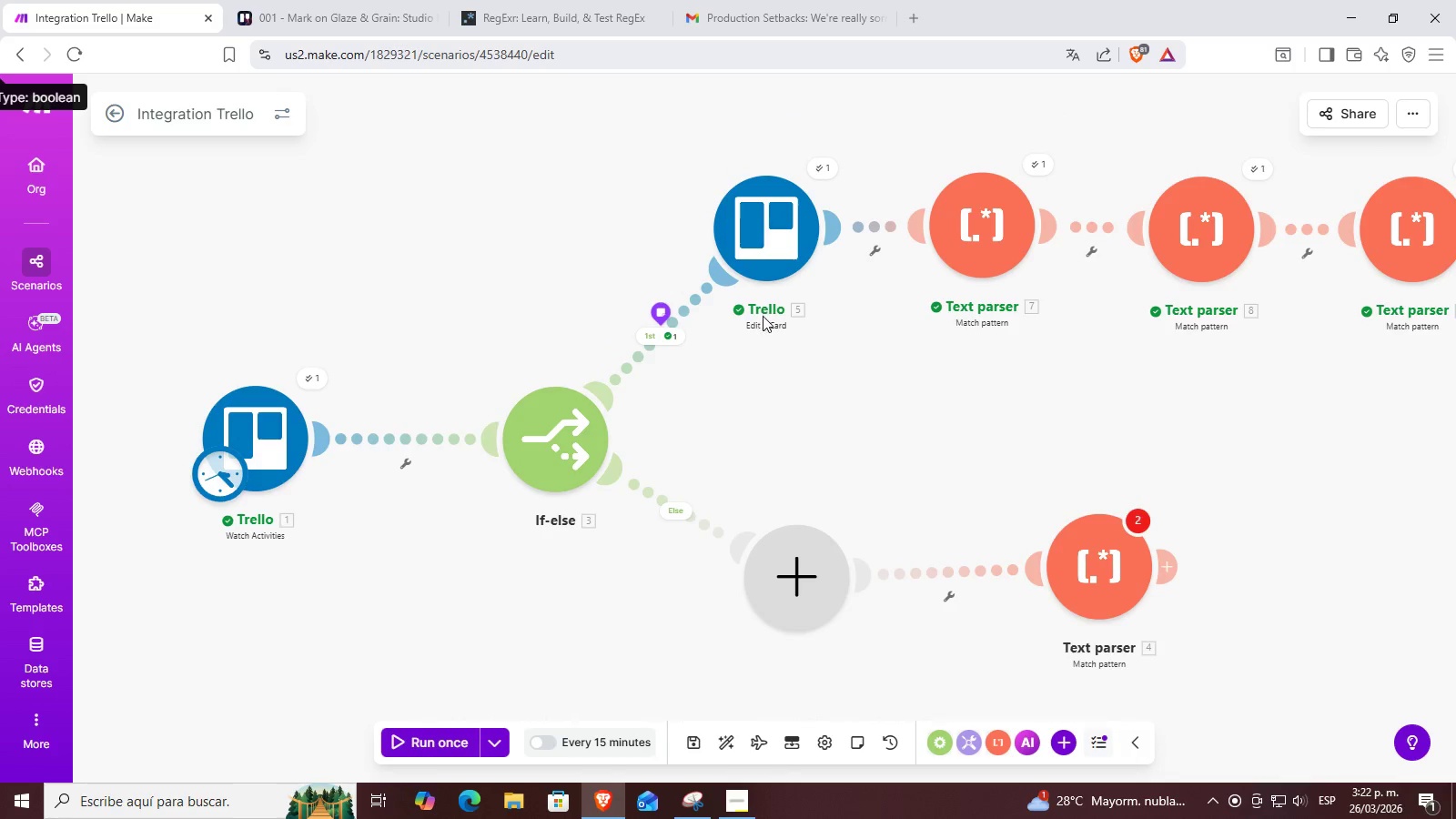 
left_click_drag(start_coordinate=[763, 316], to_coordinate=[794, 319])
 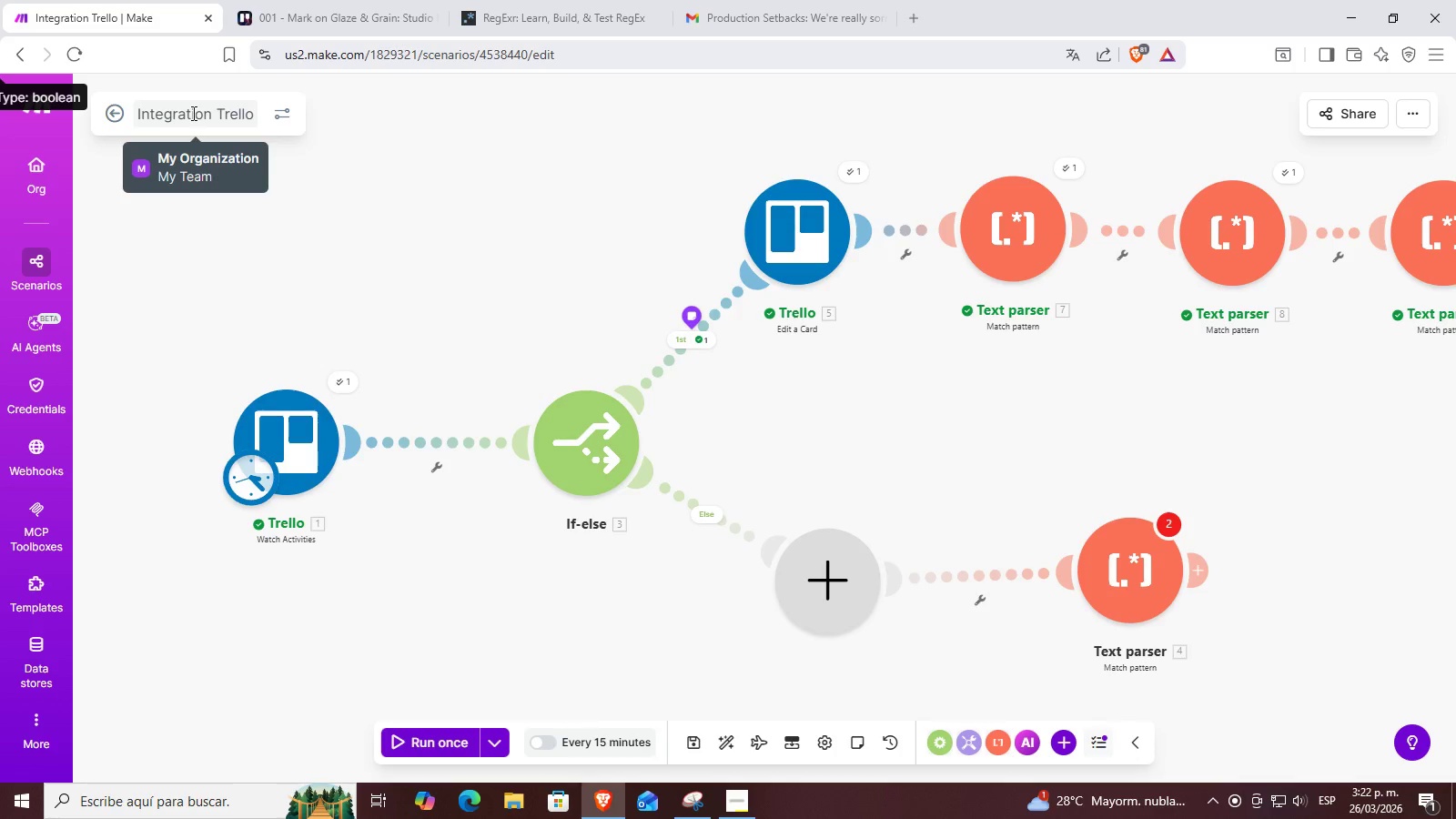 
left_click([192, 113])
 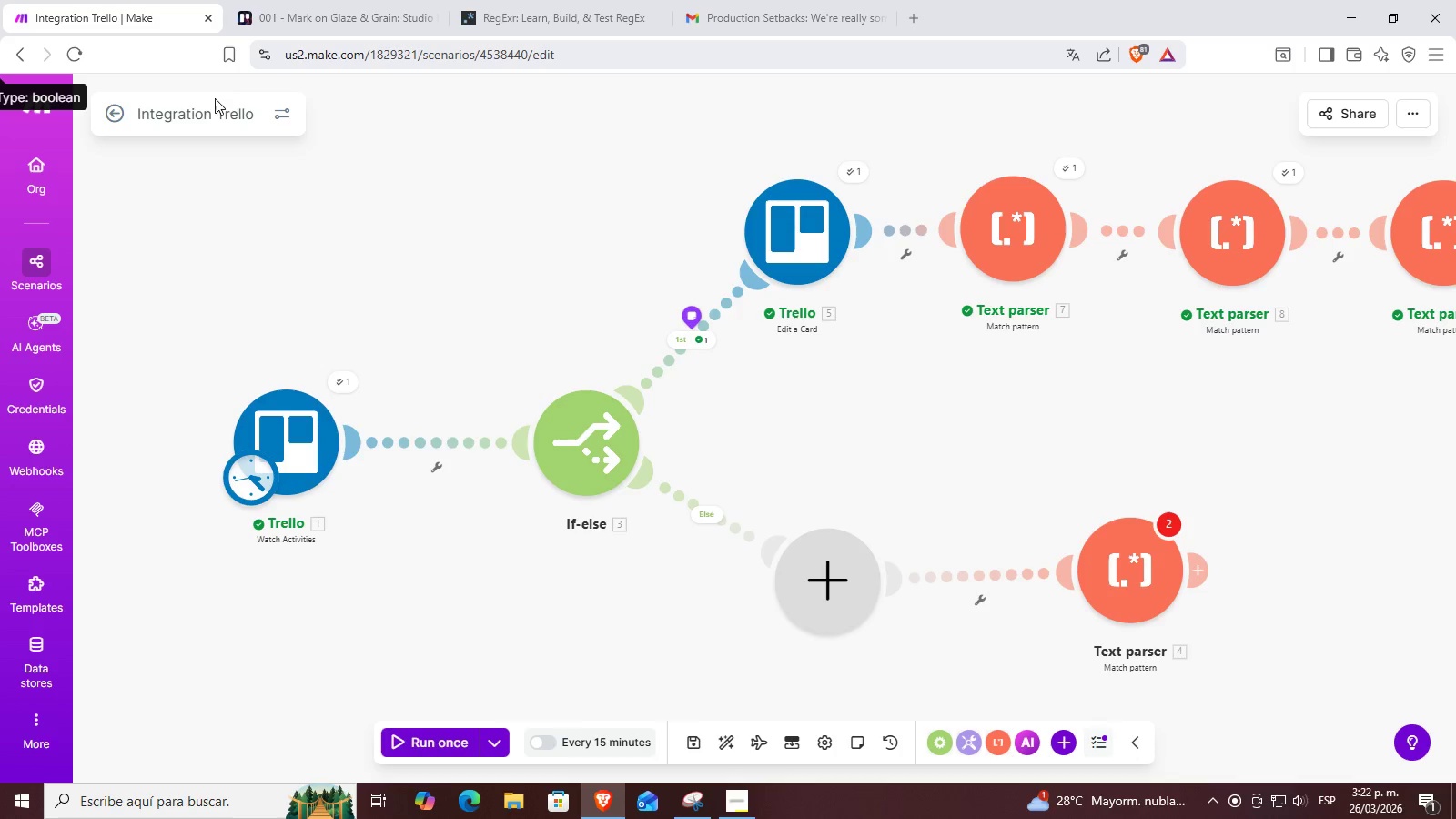 
double_click([203, 121])
 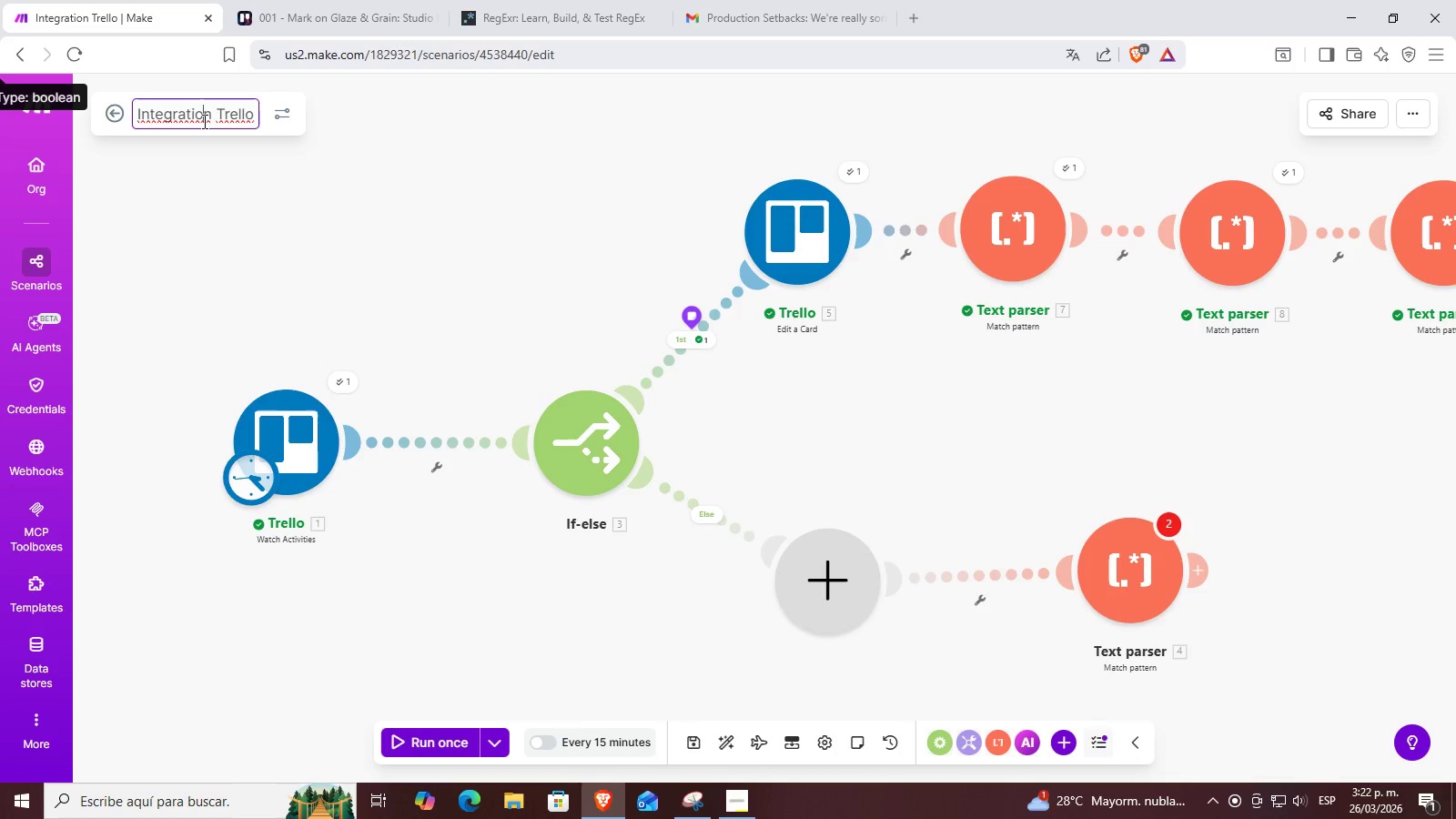 
triple_click([203, 121])
 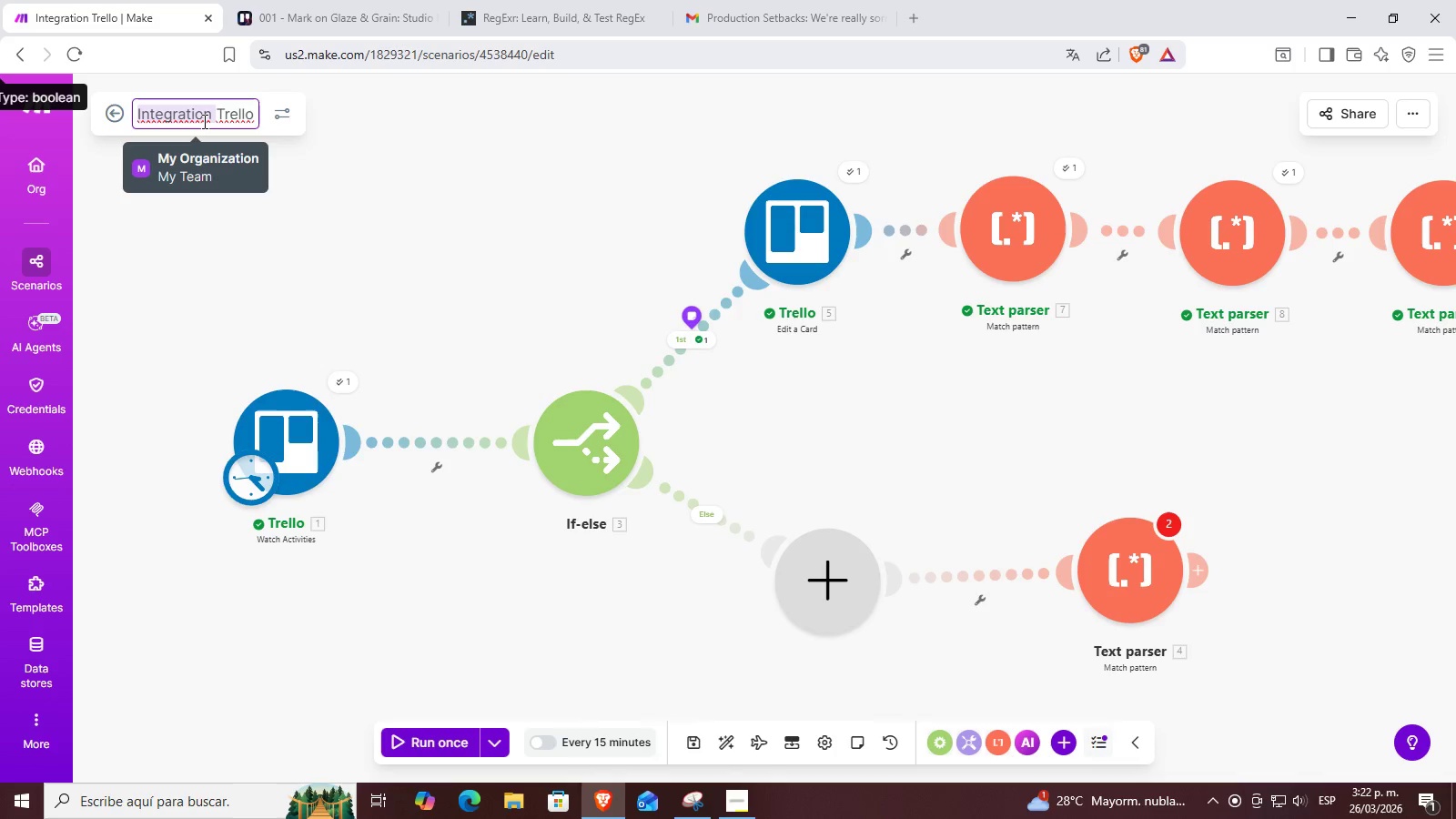 
triple_click([203, 121])
 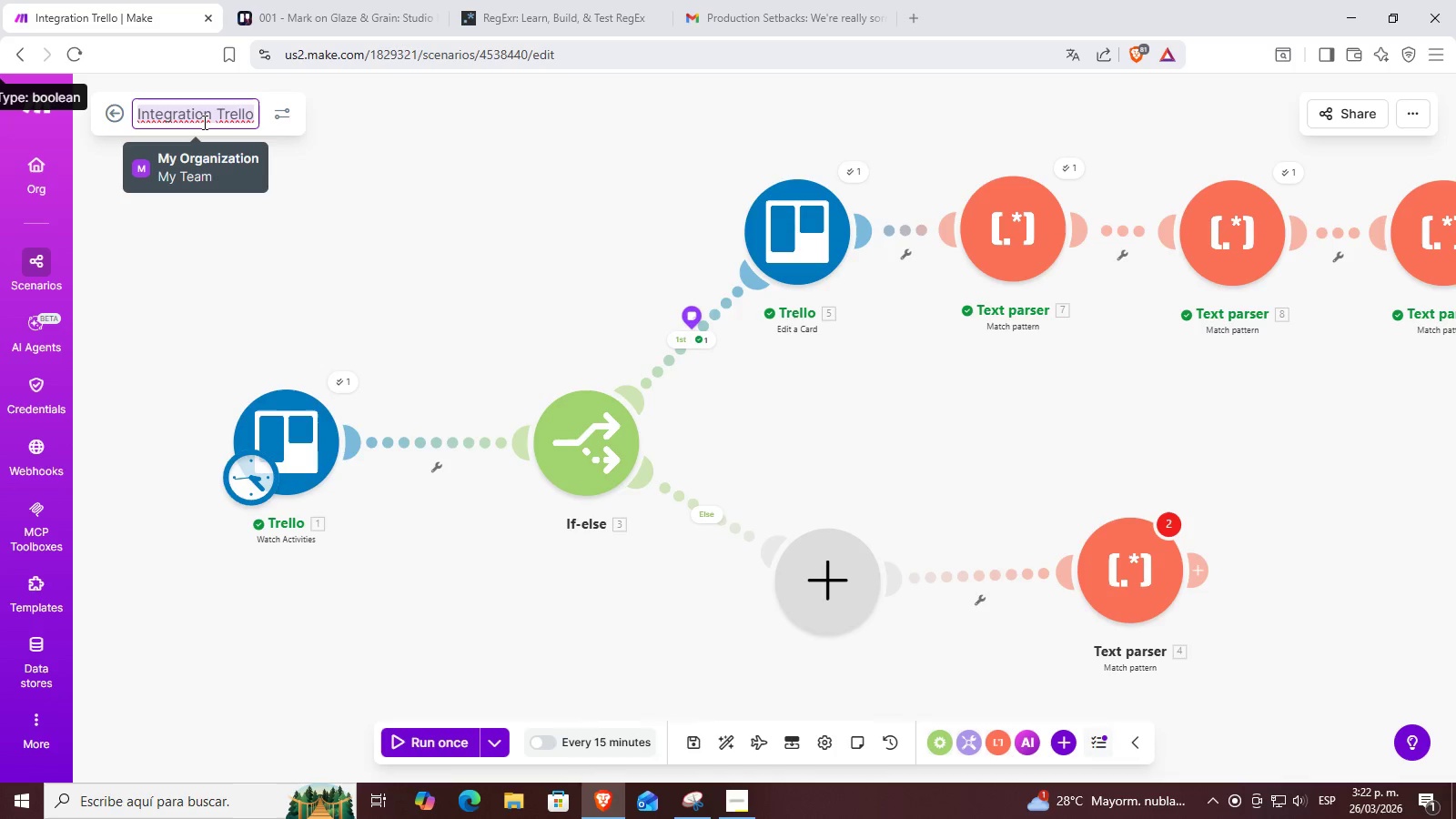 
type(Glaze and )
key(Backspace)
key(Backspace)
key(Backspace)
key(Backspace)
 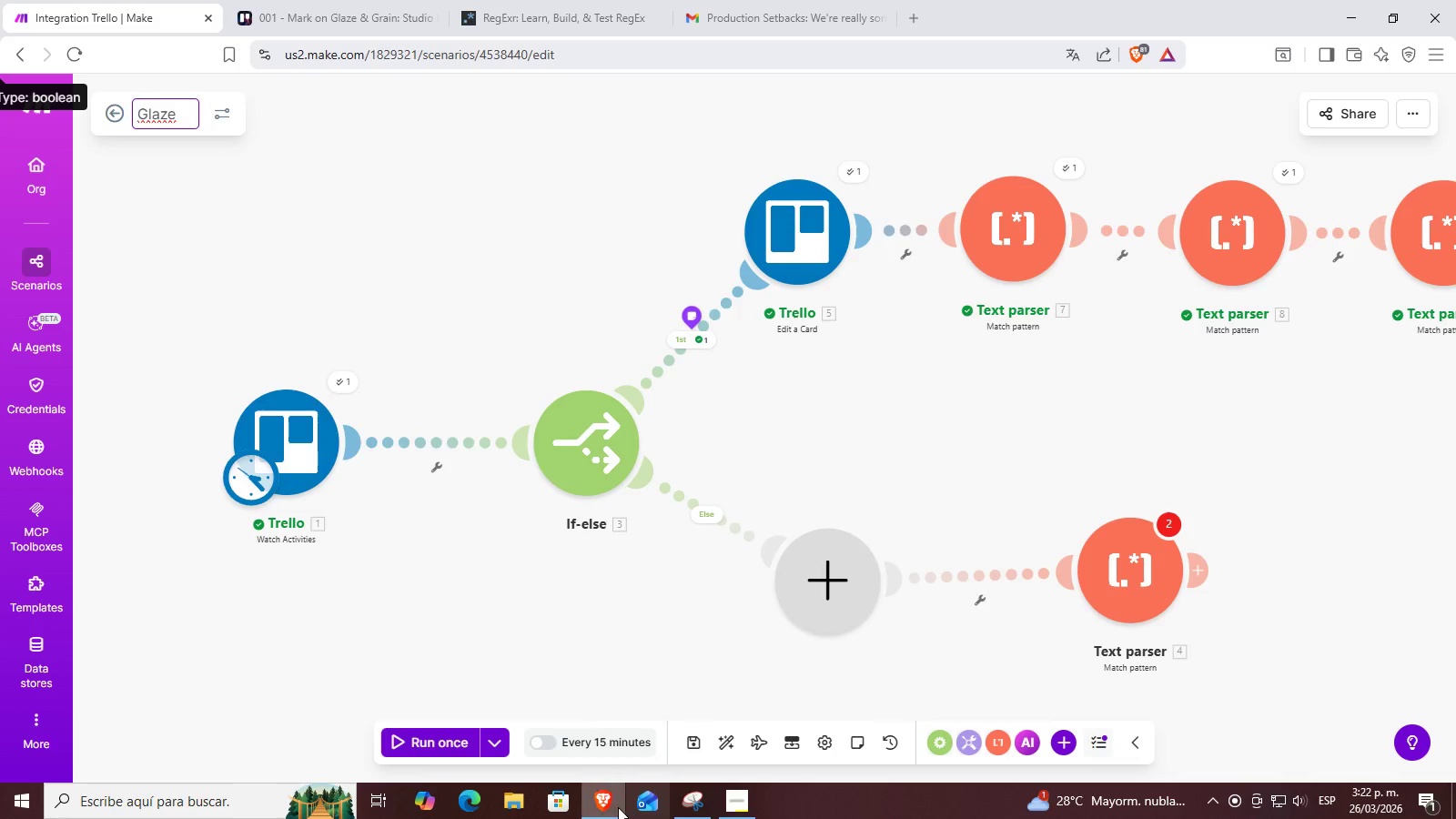 
left_click([136, 818])
 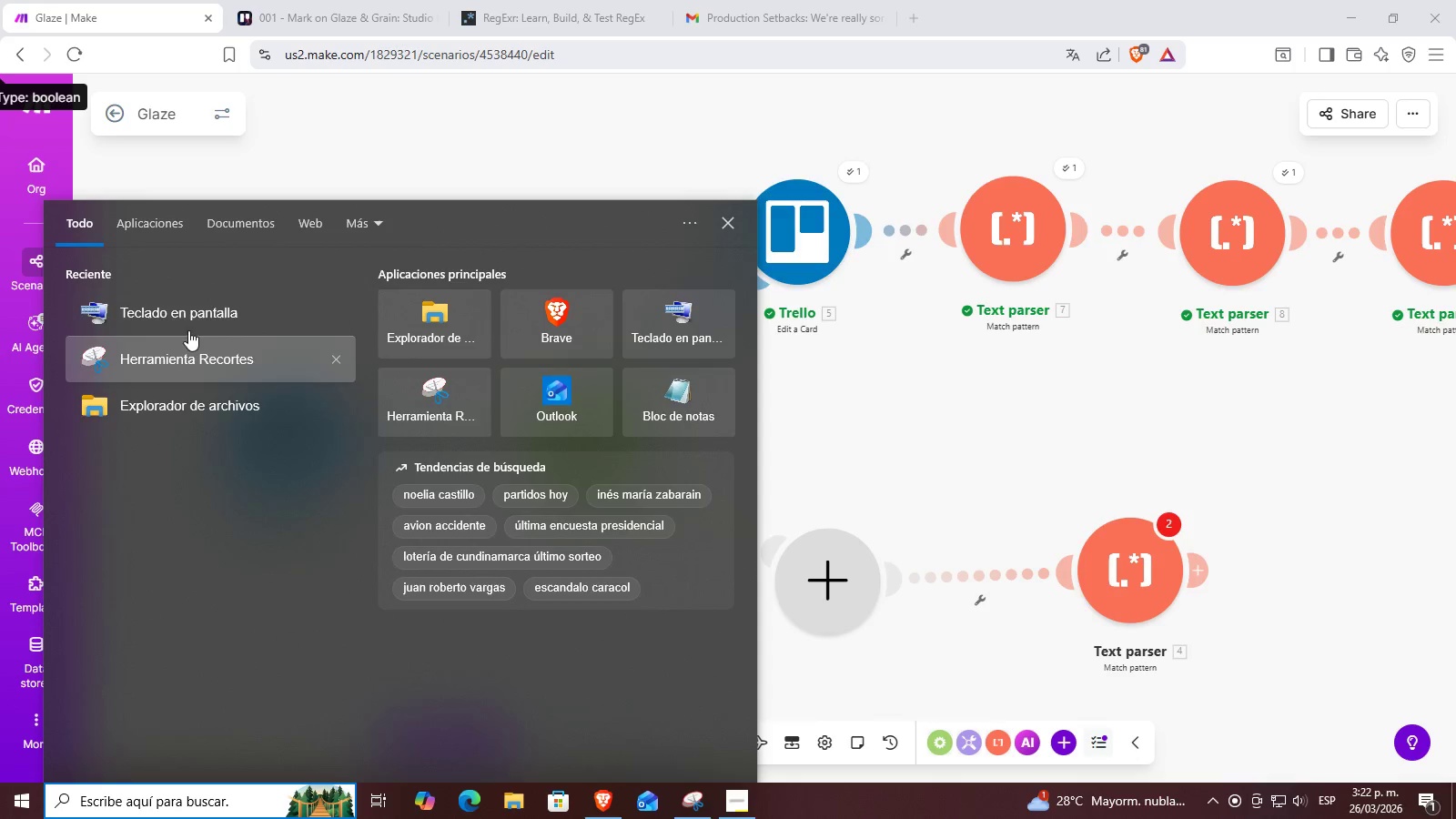 
left_click([171, 291])
 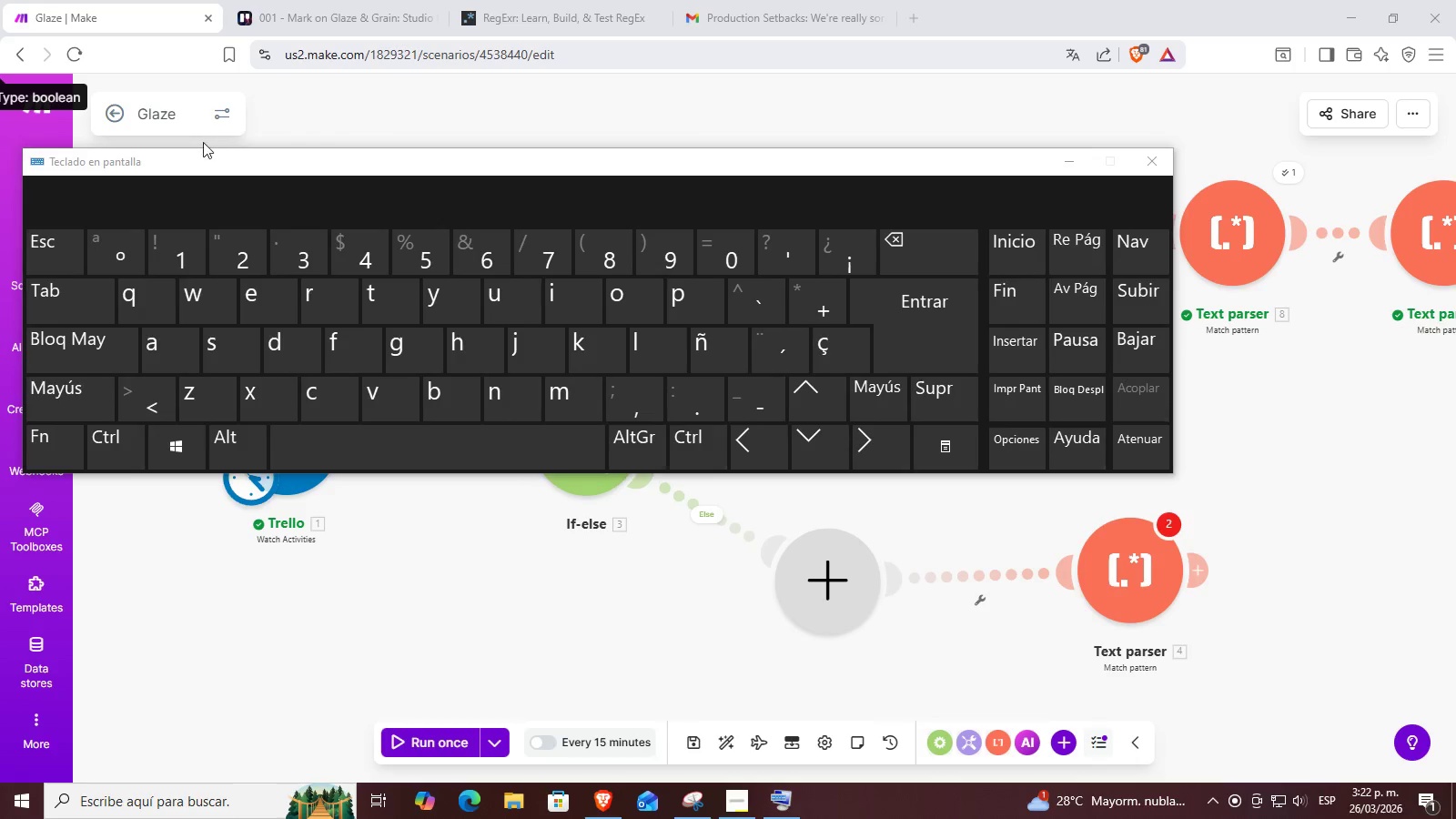 
left_click([189, 107])
 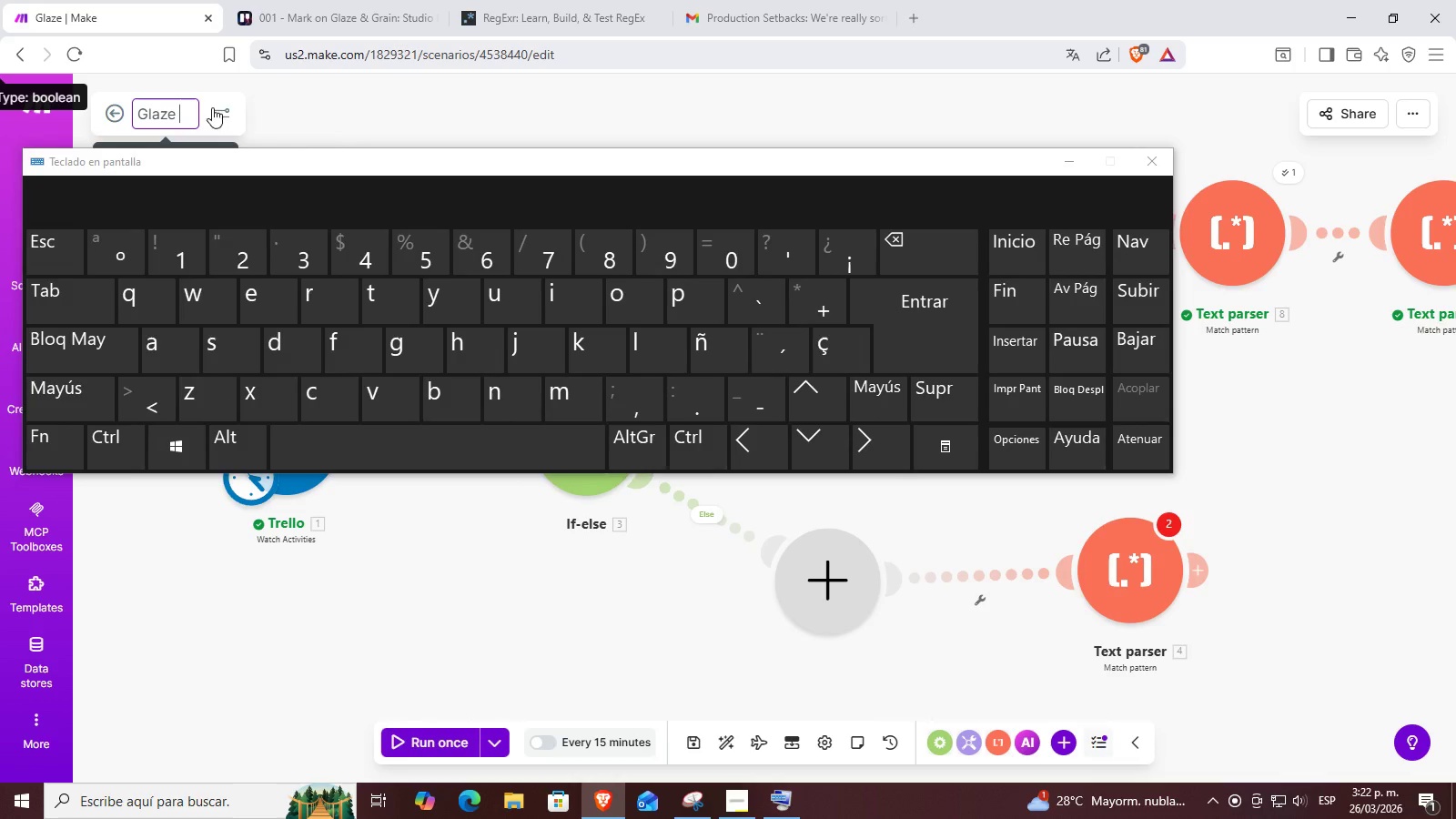 
type(^ Grain>)
 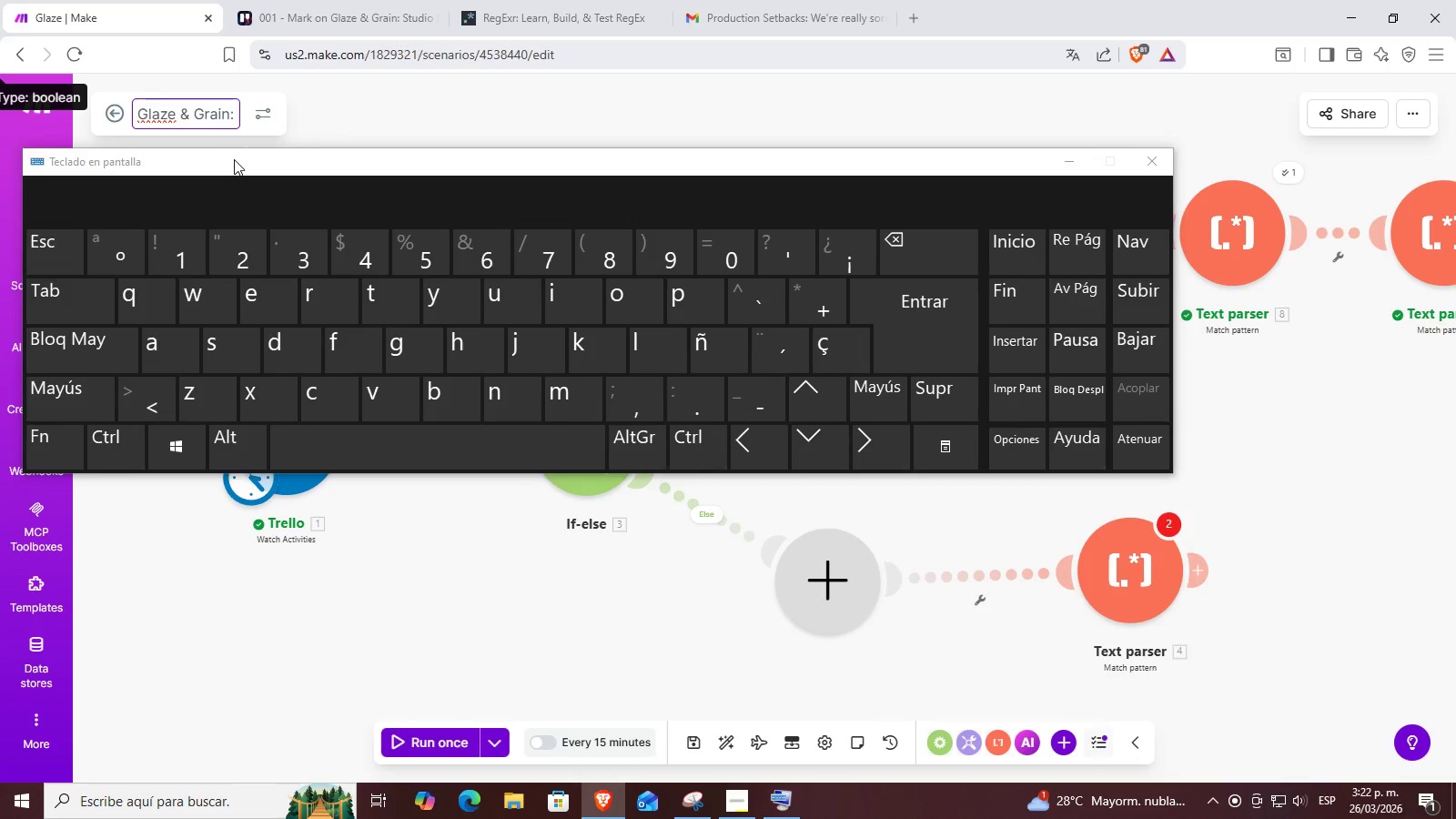 
key(Space)
 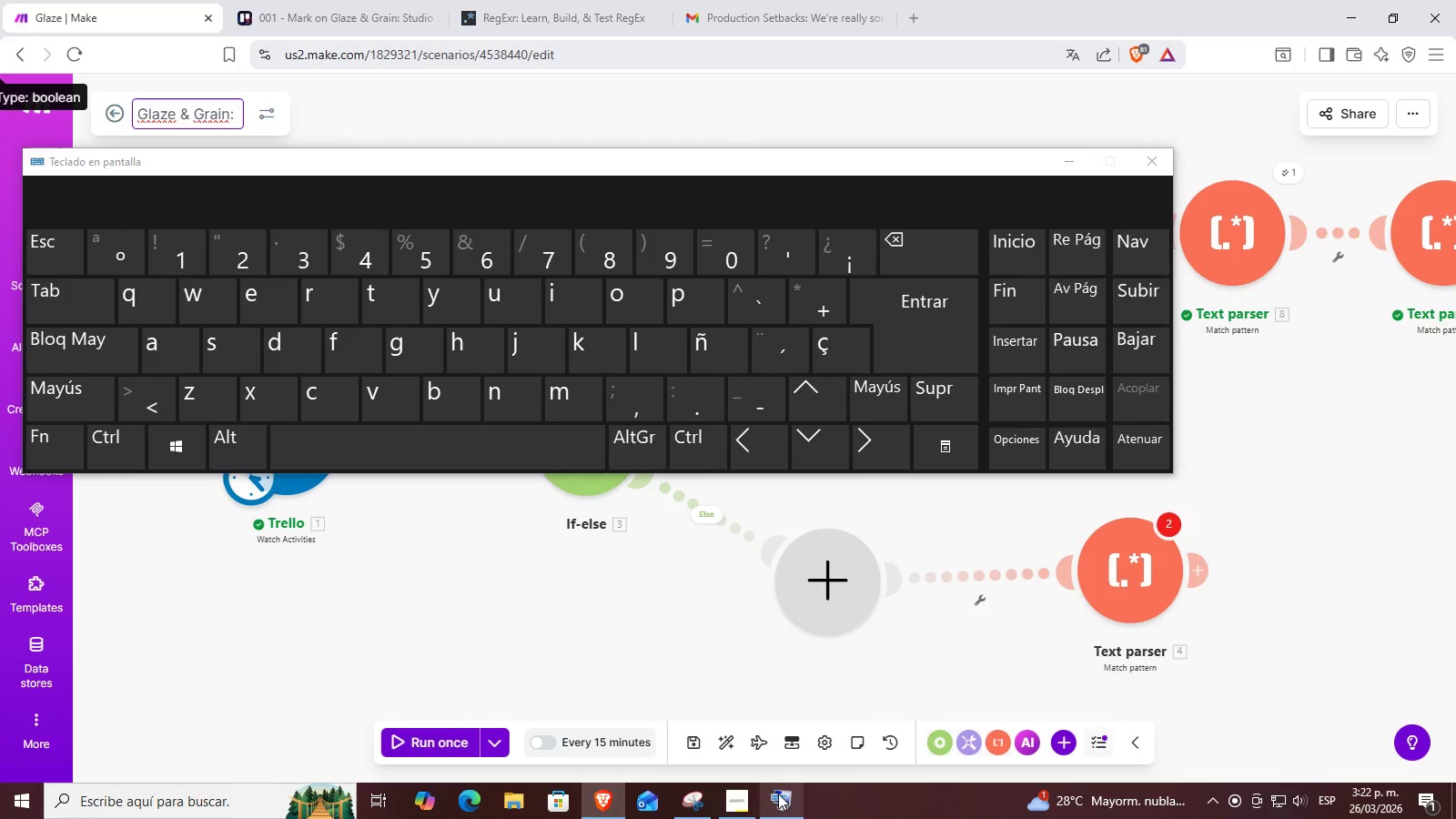 
left_click([748, 794])